 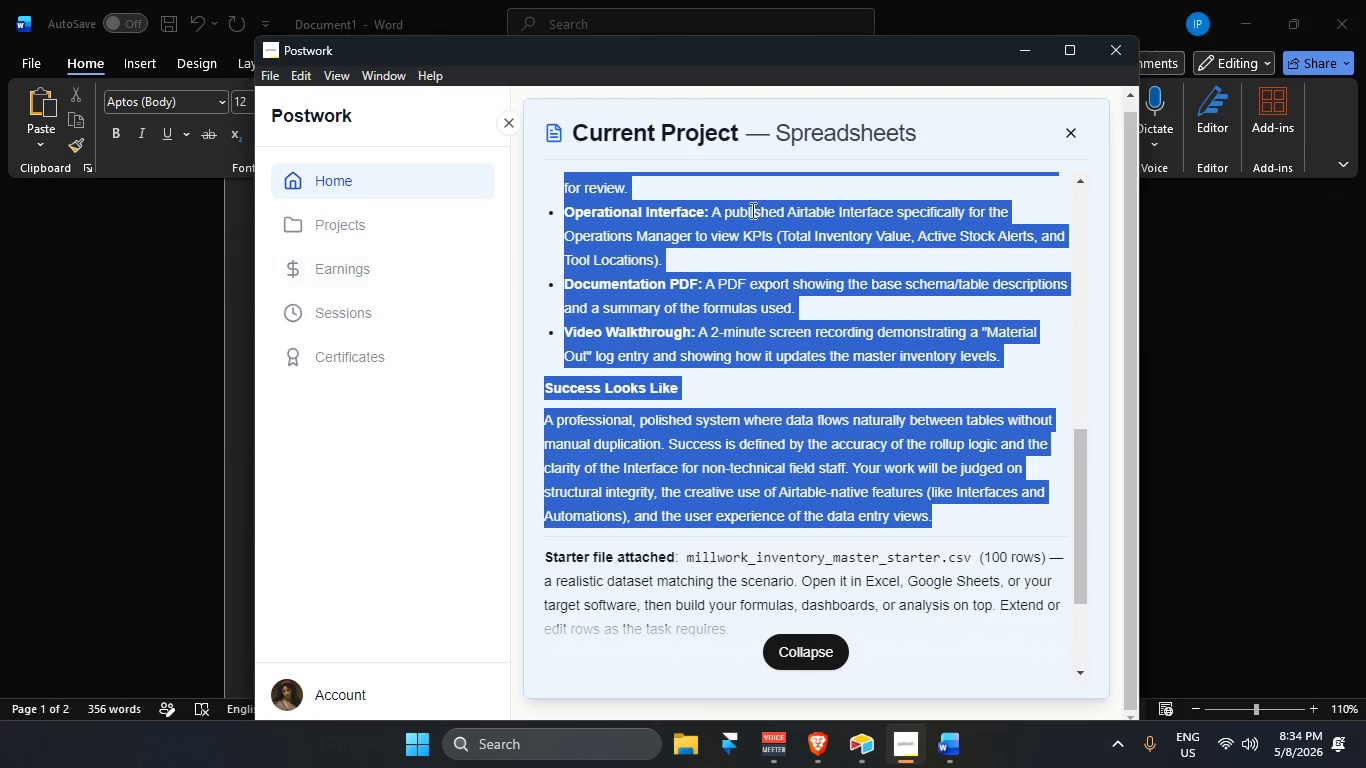 
left_click([859, 746])
 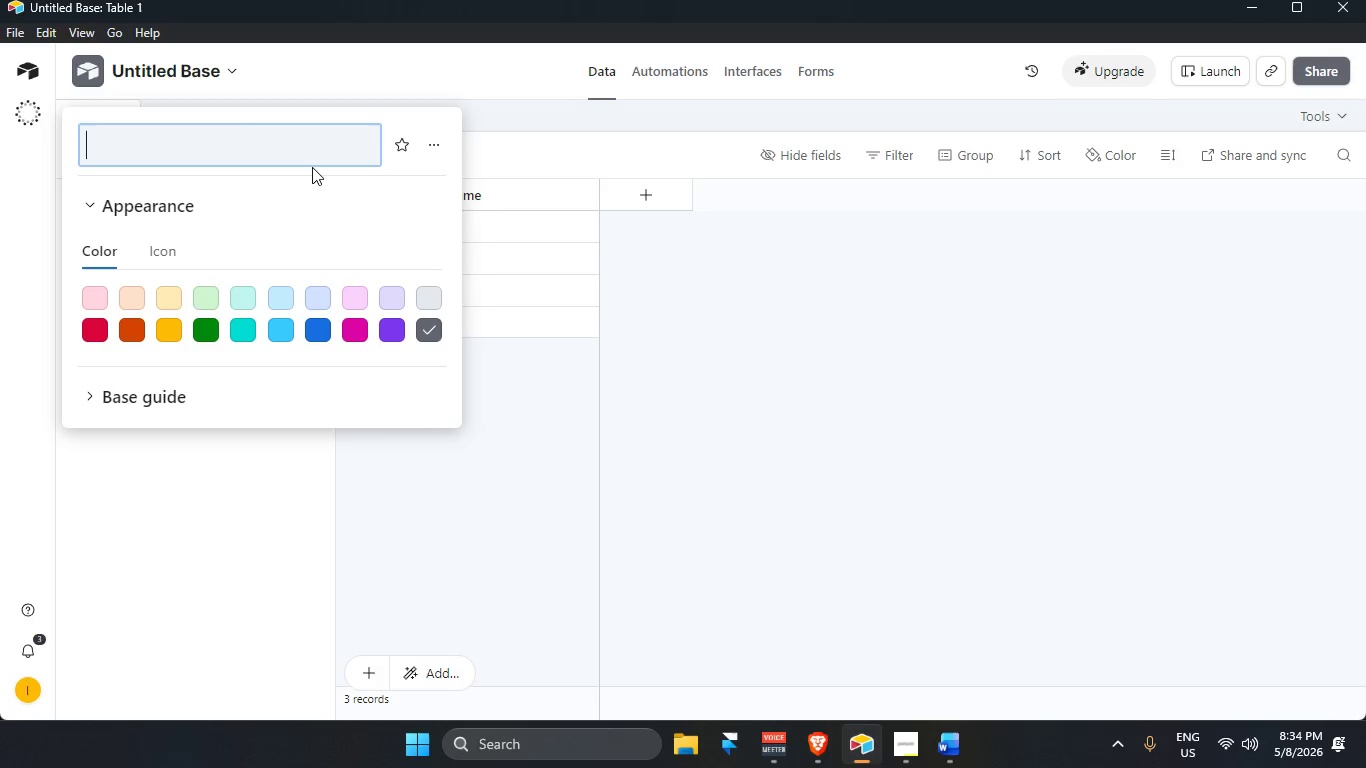 
type(Heritage Inventory System)
 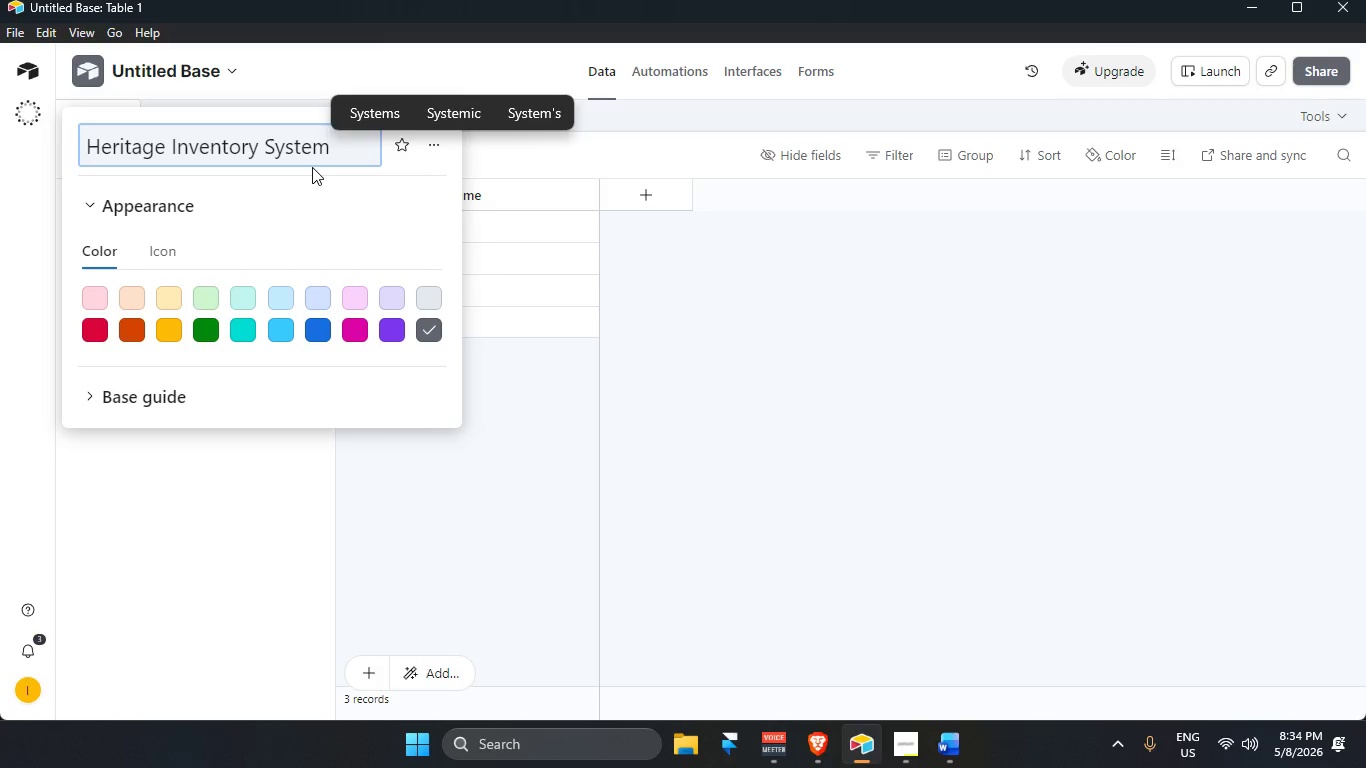 
key(Enter)
 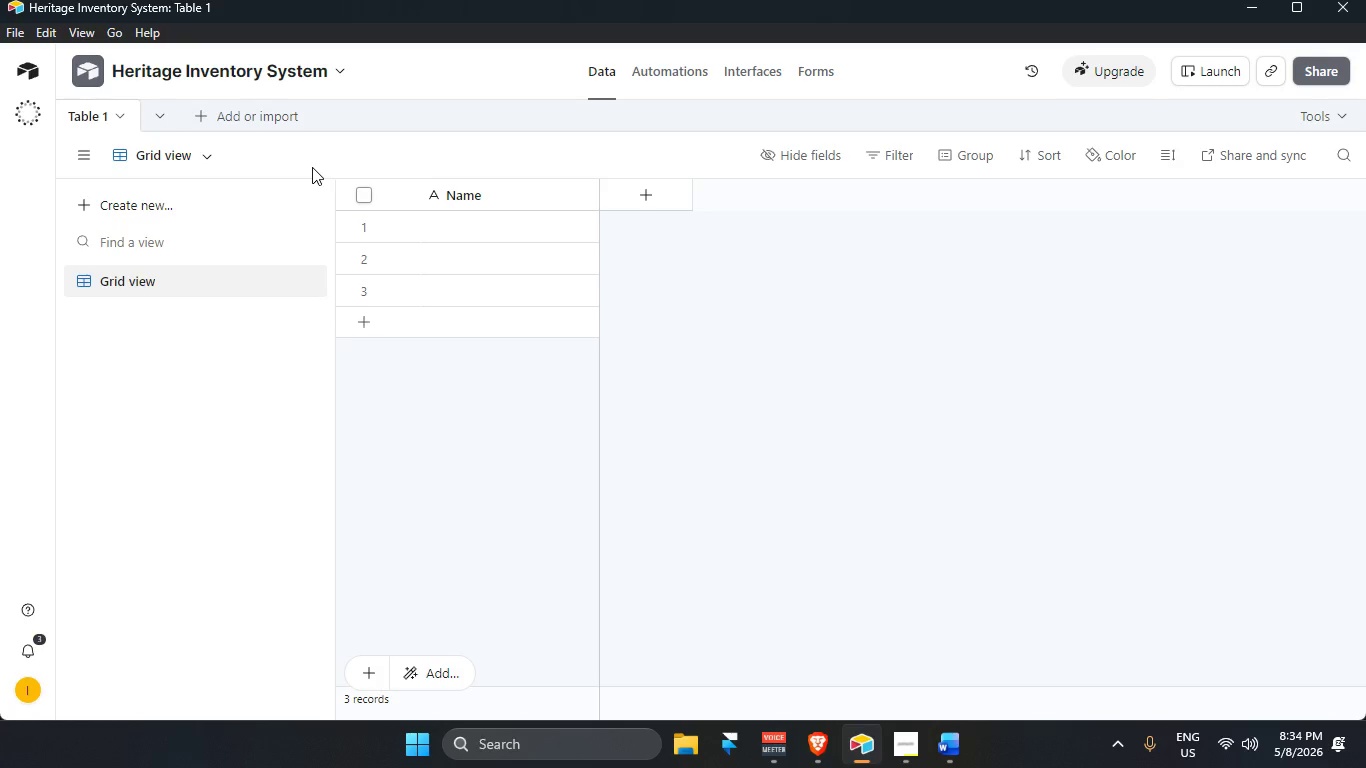 
wait(20.59)
 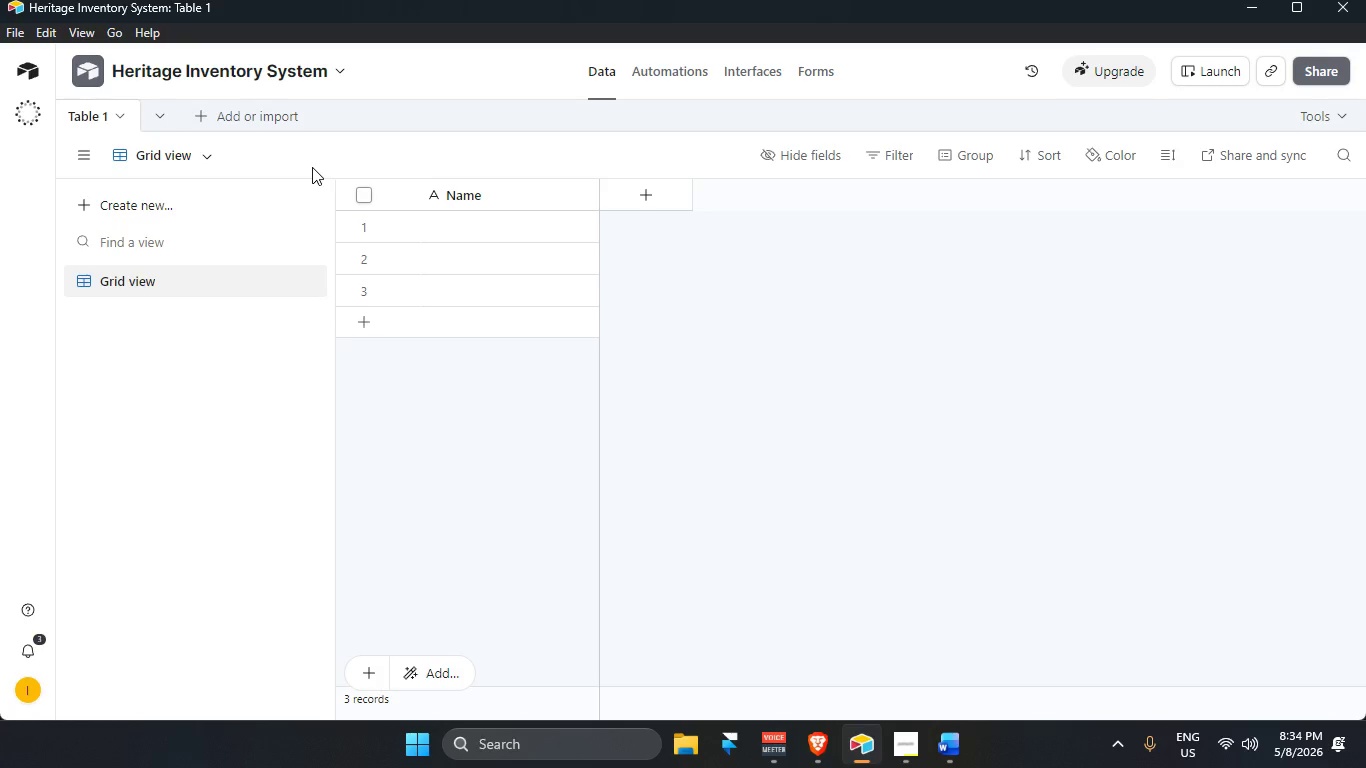 
double_click([97, 118])
 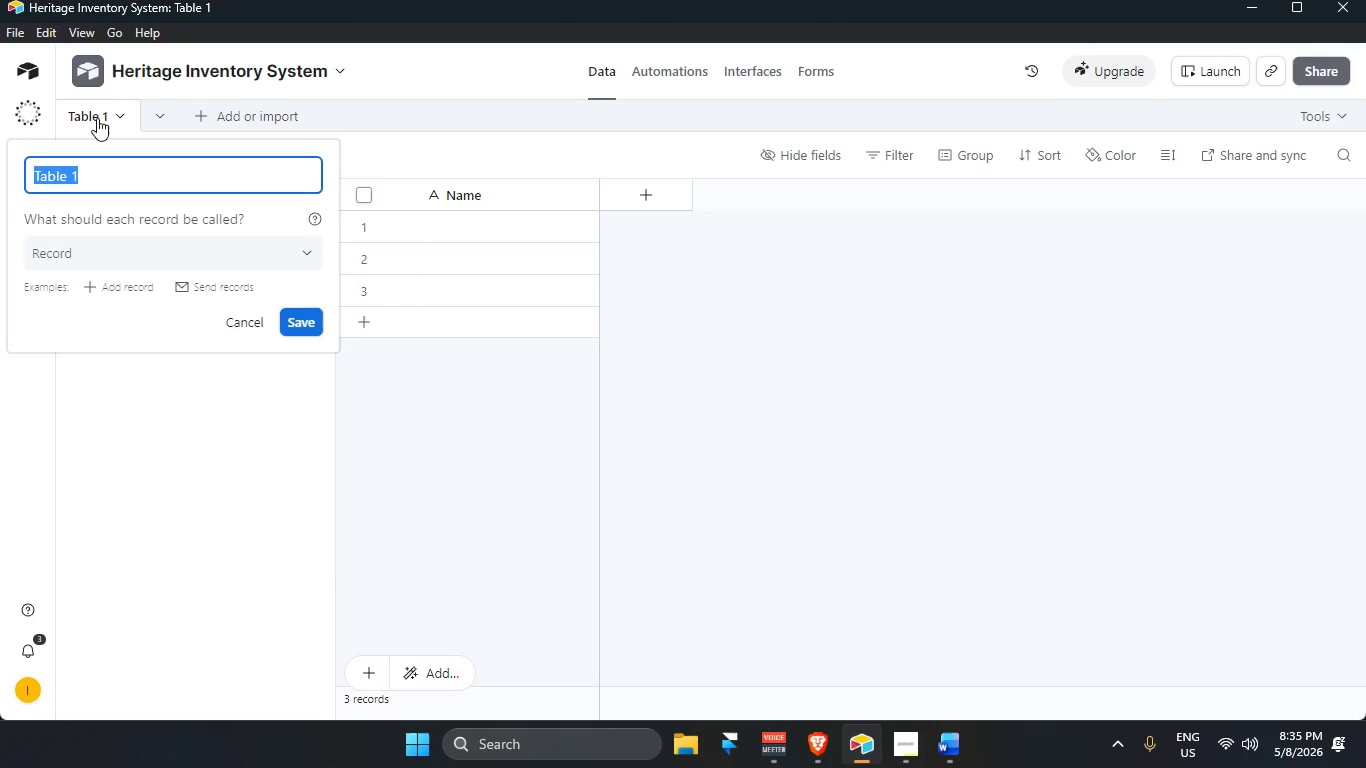 
key(Backspace)
 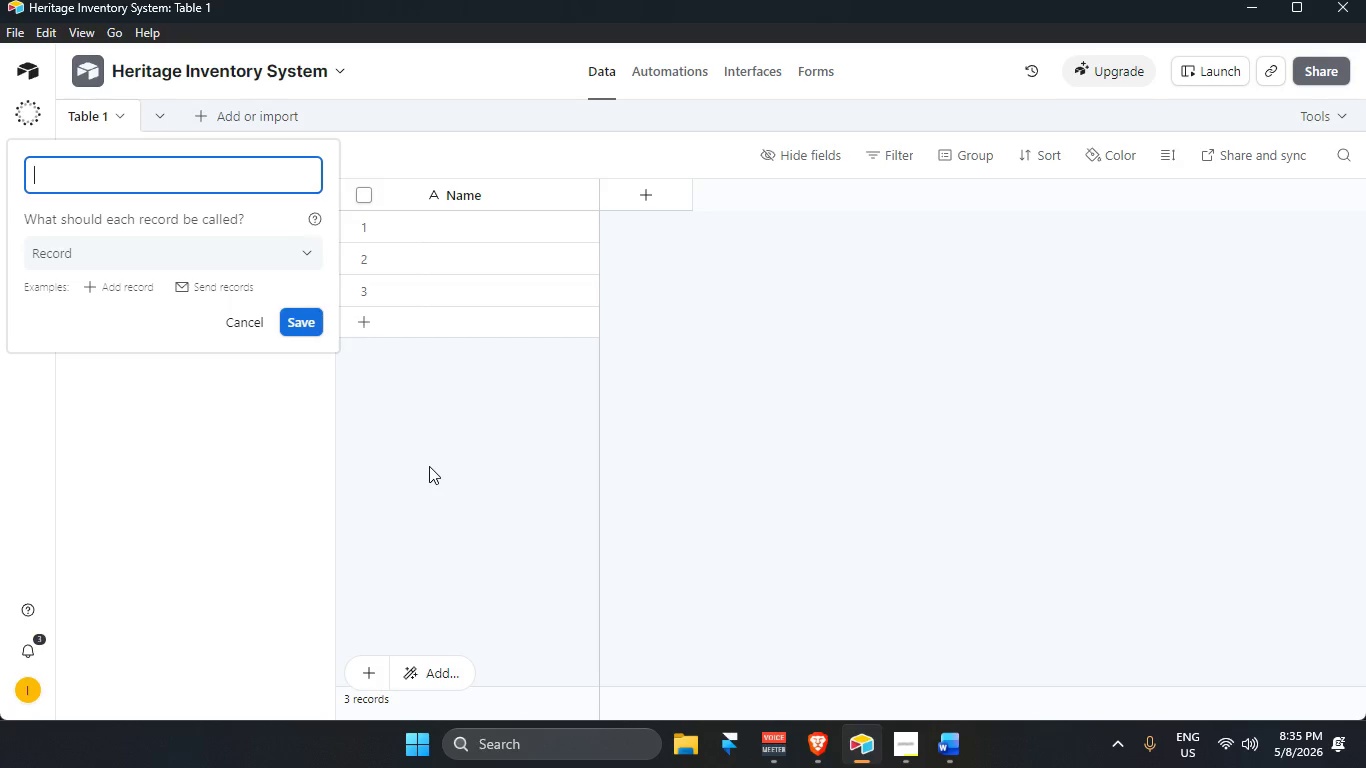 
wait(22.95)
 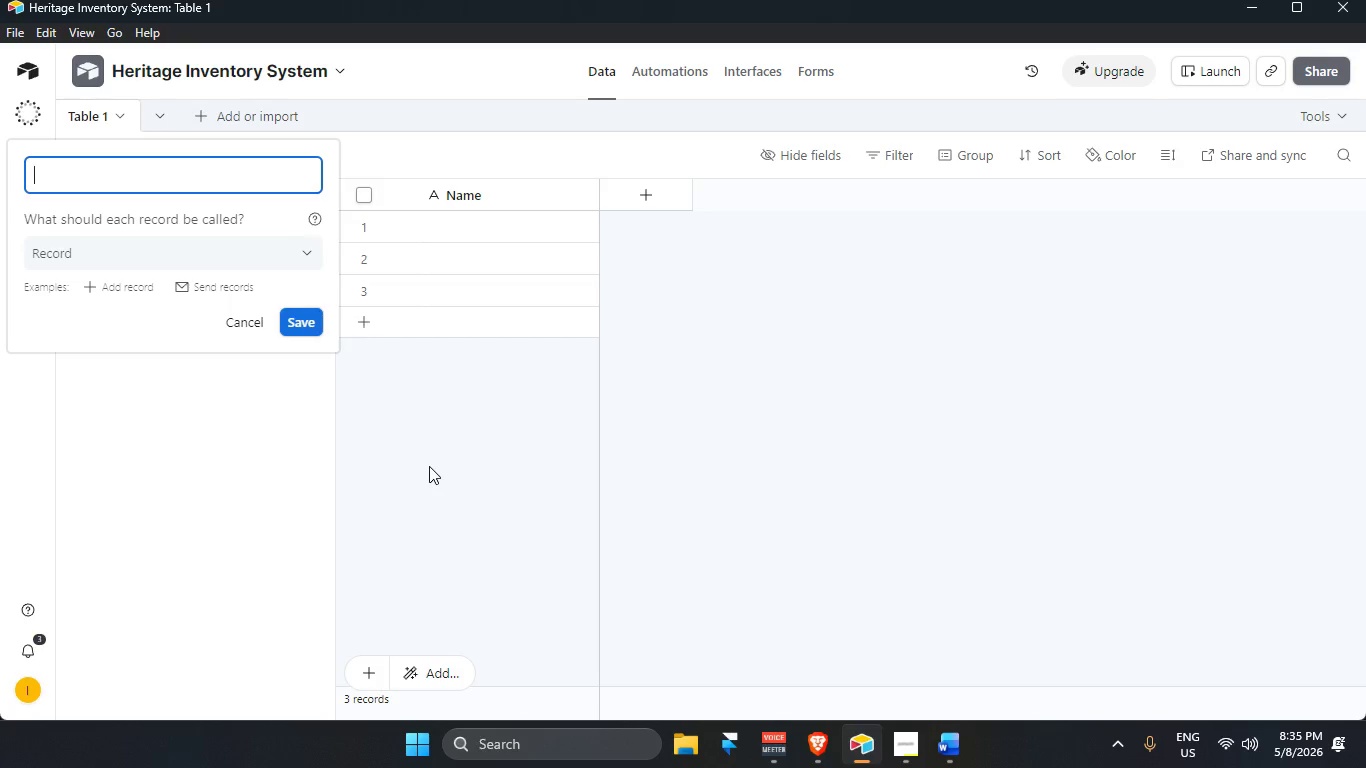 
left_click([825, 297])